 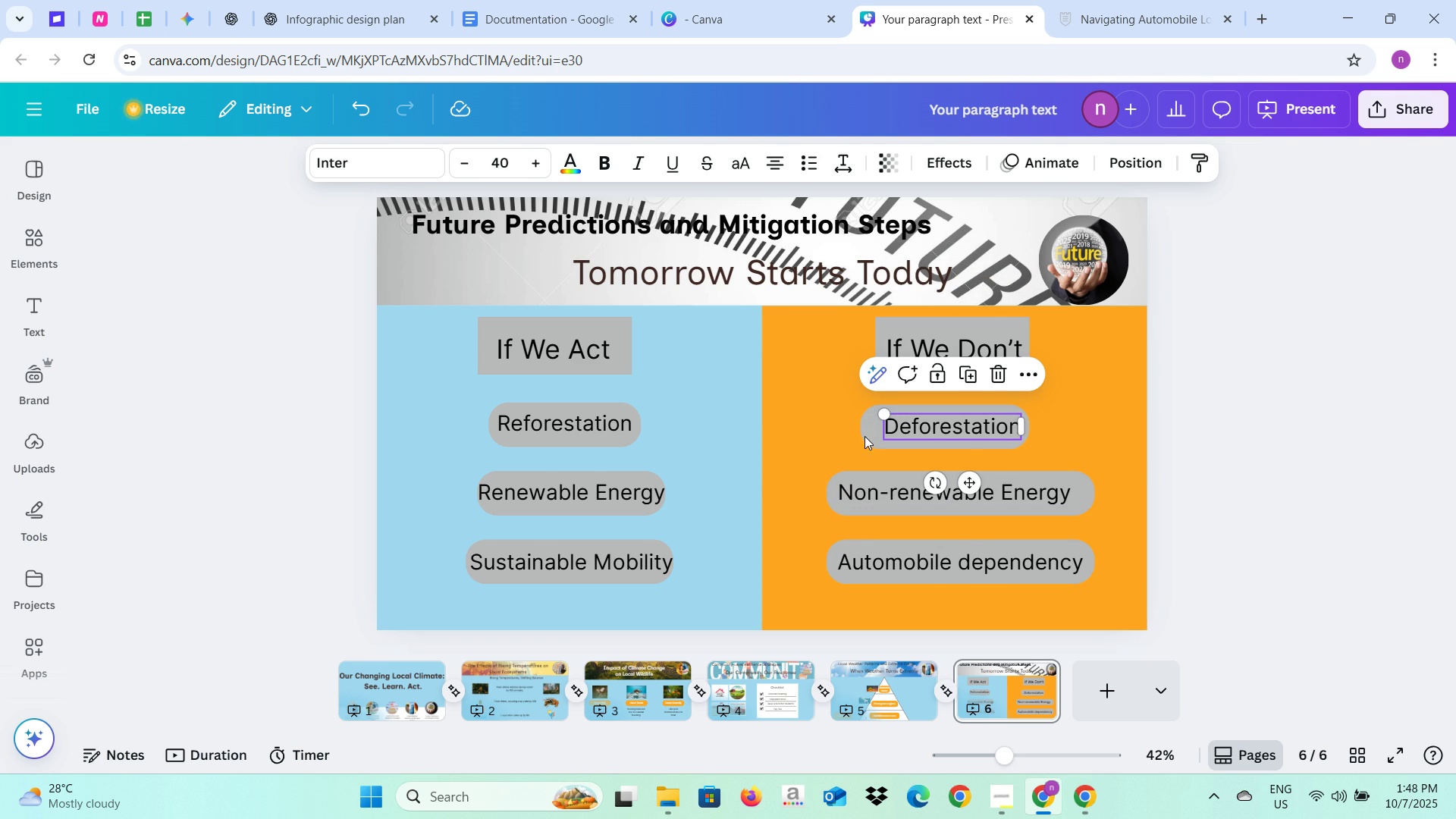 
left_click([866, 432])
 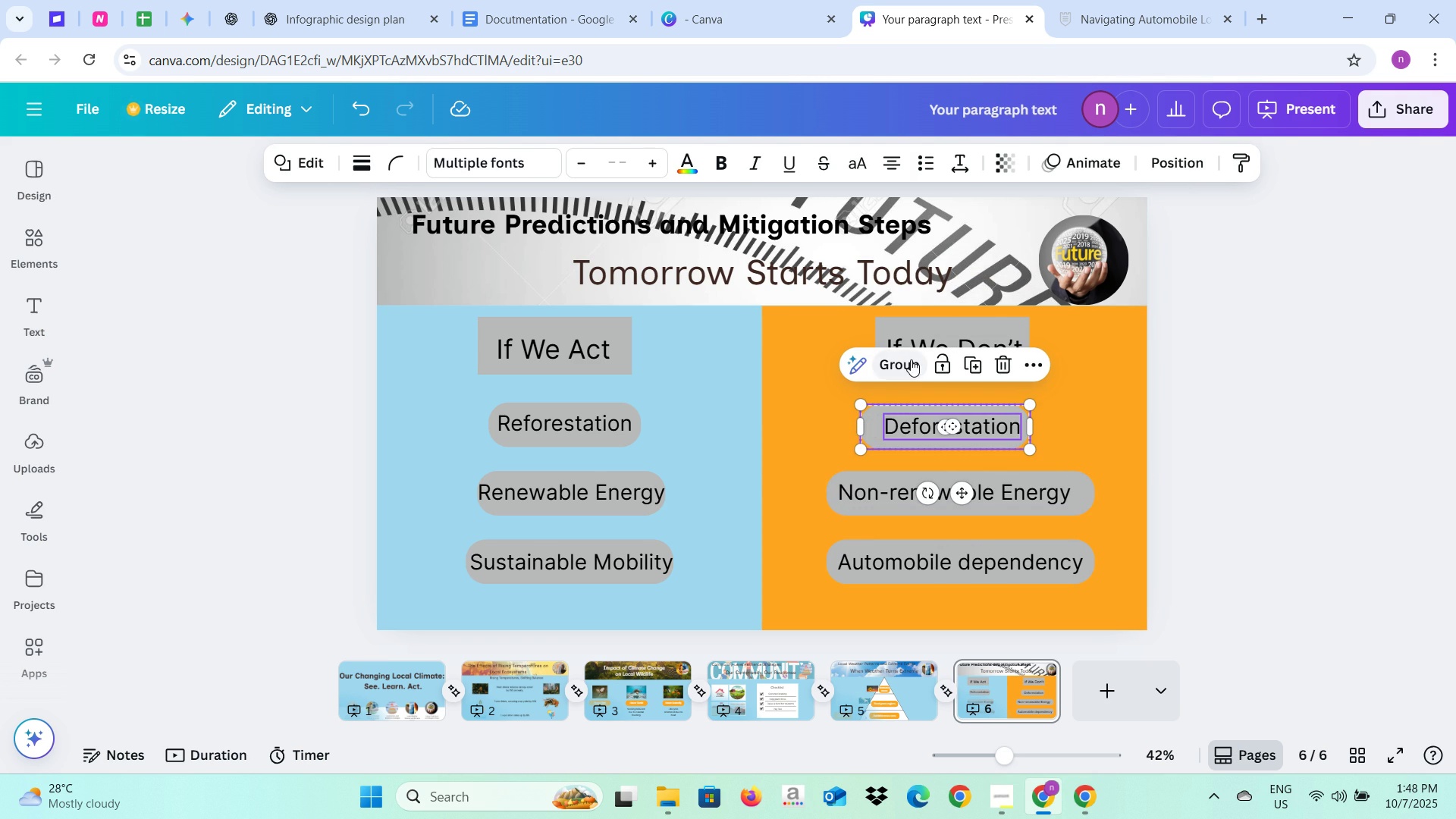 
left_click([911, 359])
 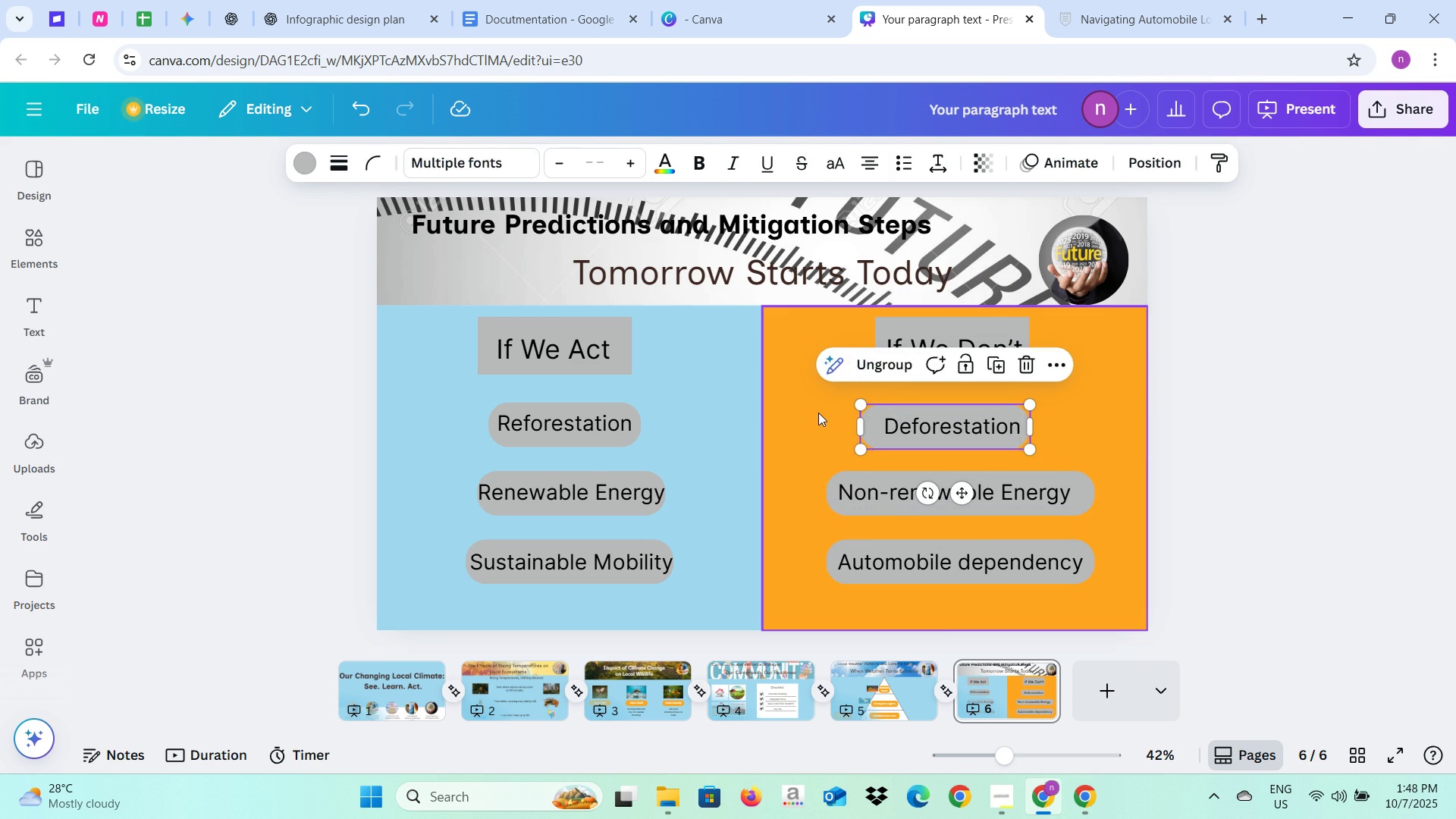 
left_click([818, 413])
 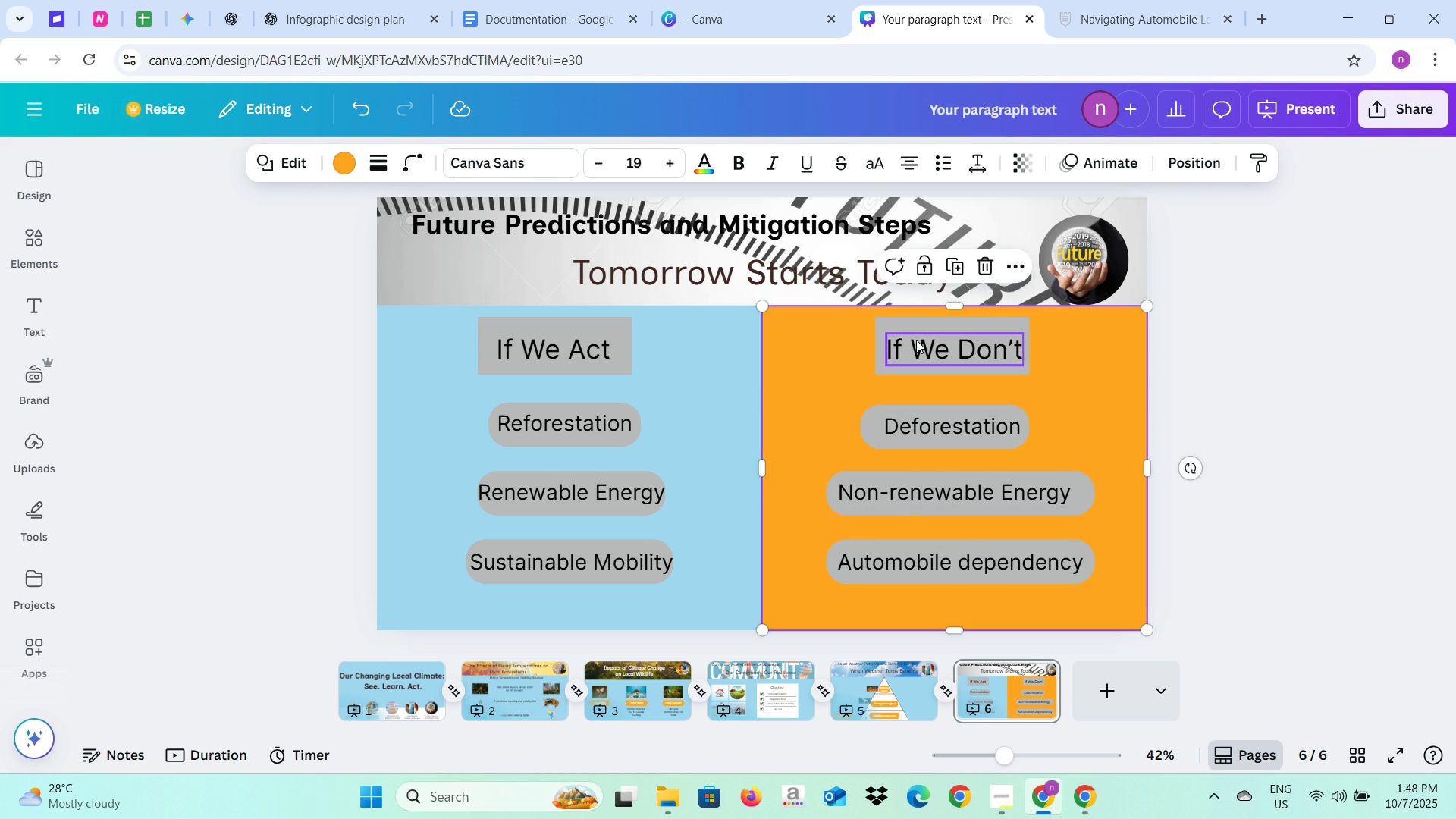 
left_click([916, 340])